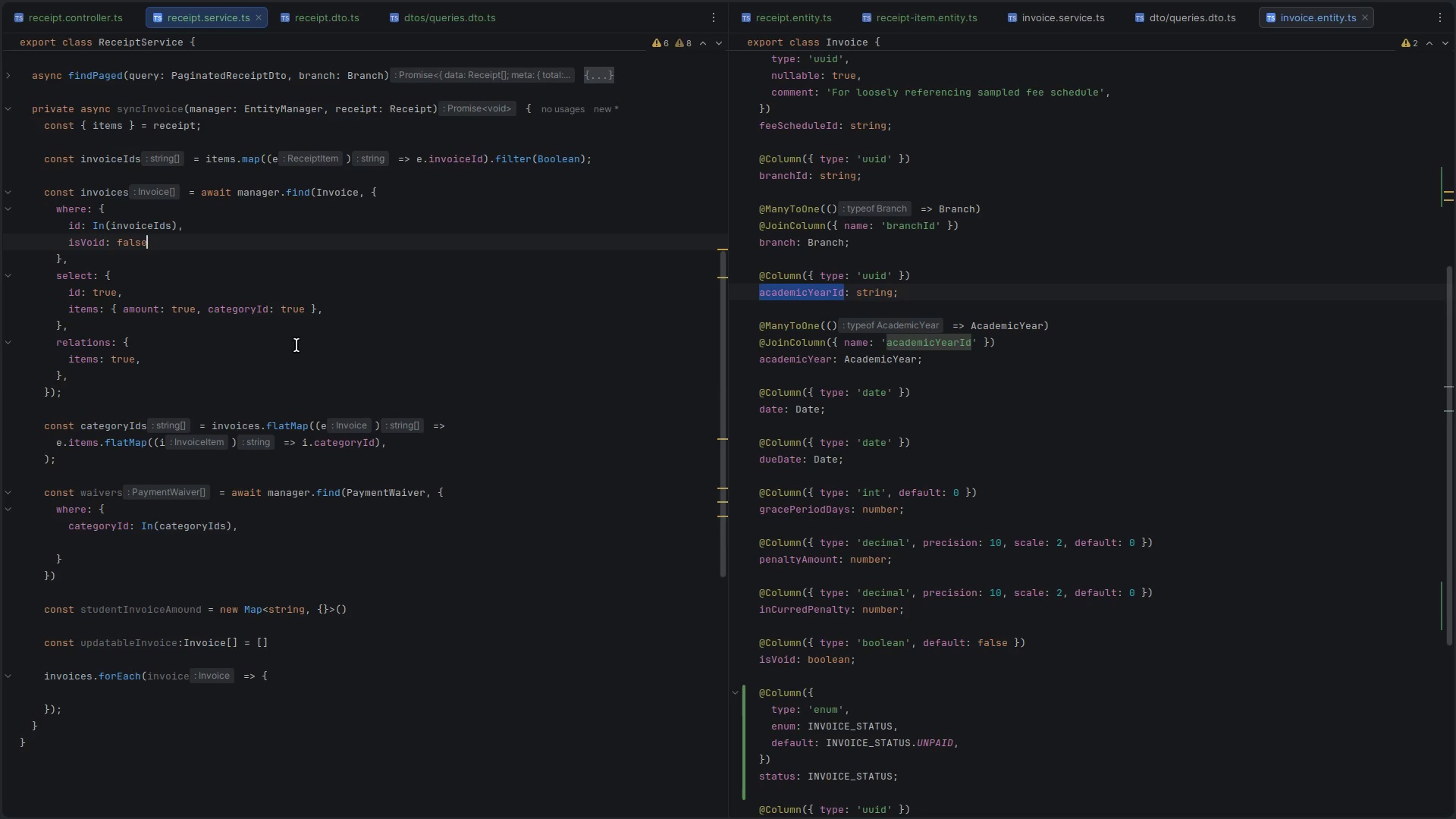 
wait(11.9)
 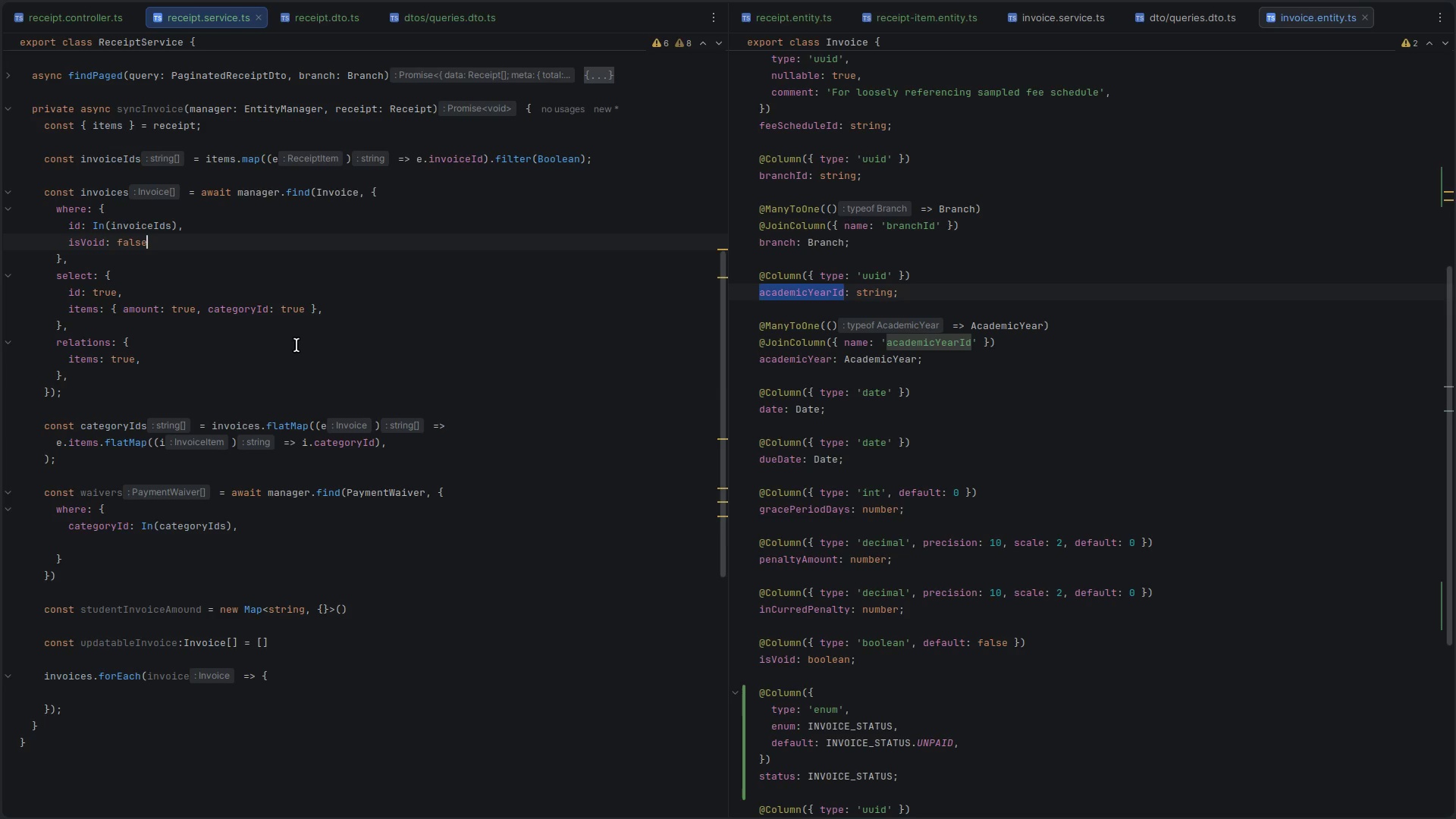 
key(Alt+AltLeft)
 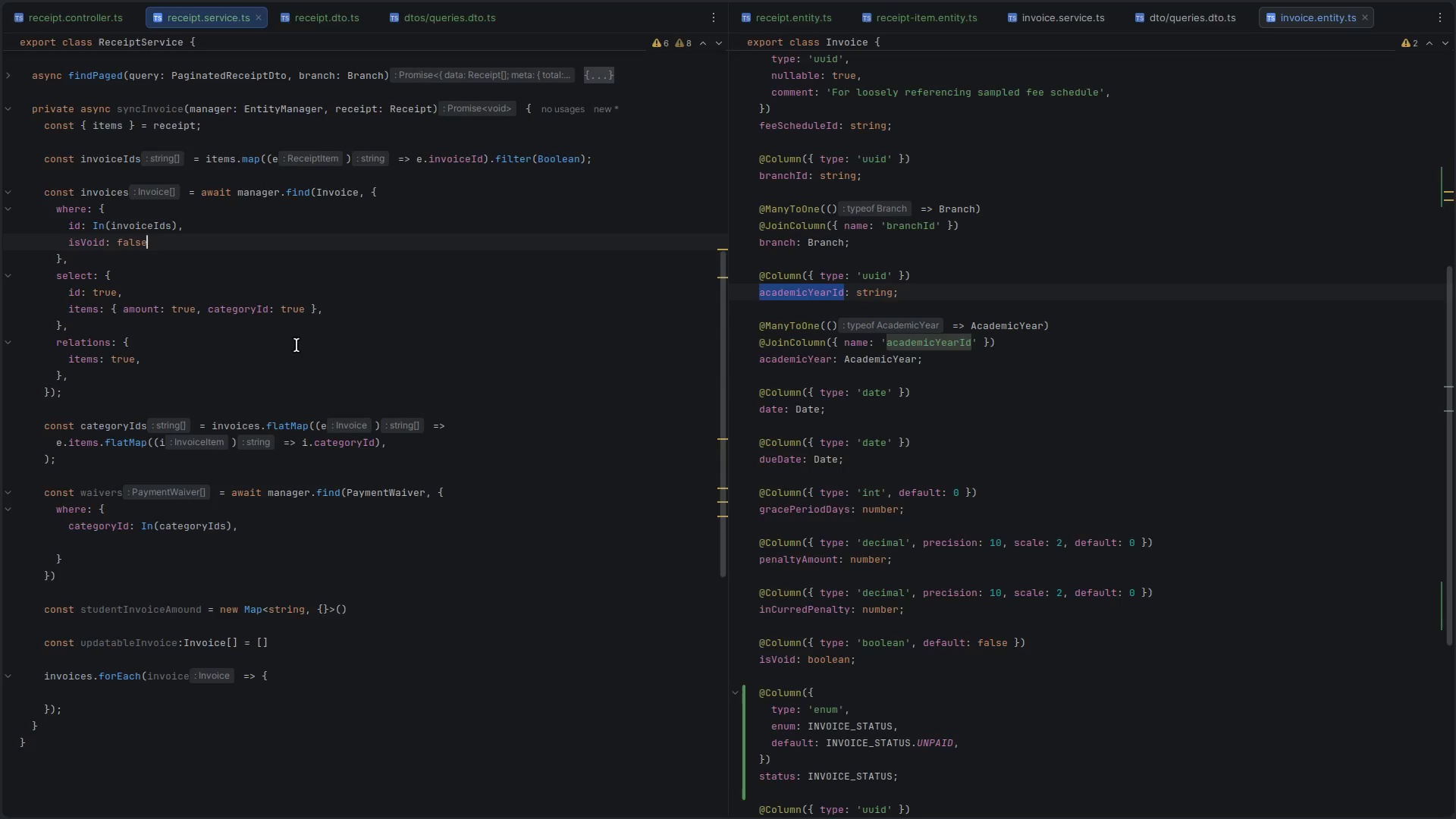 
key(Alt+Tab)